 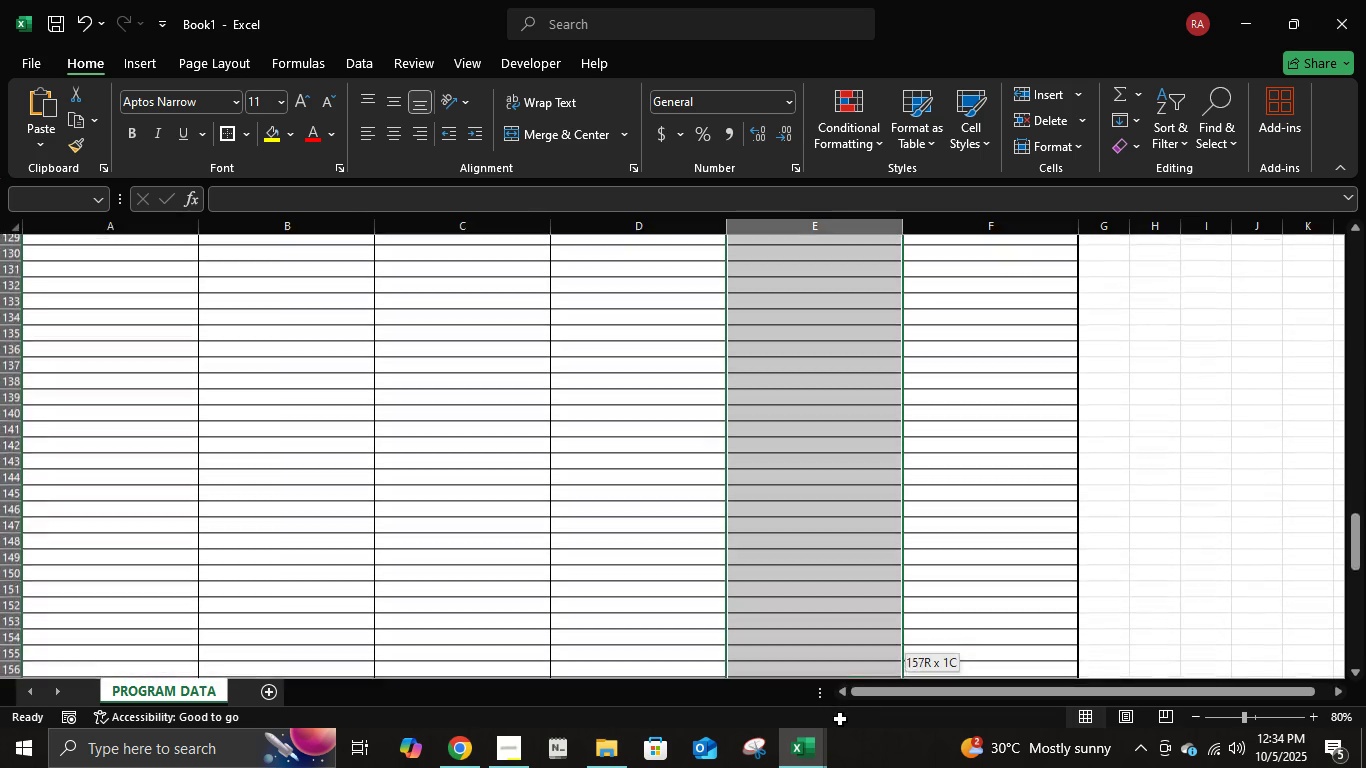 
left_click([352, 71])
 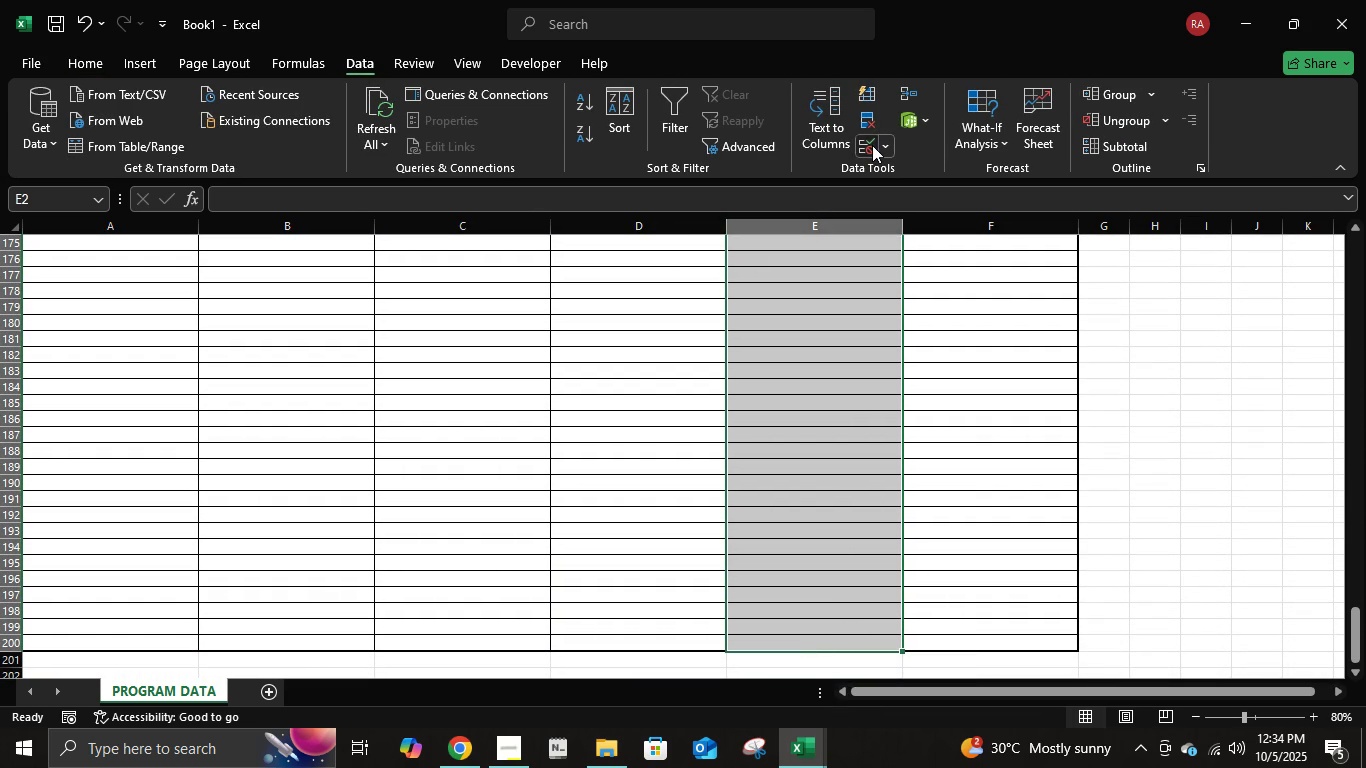 
left_click([872, 145])
 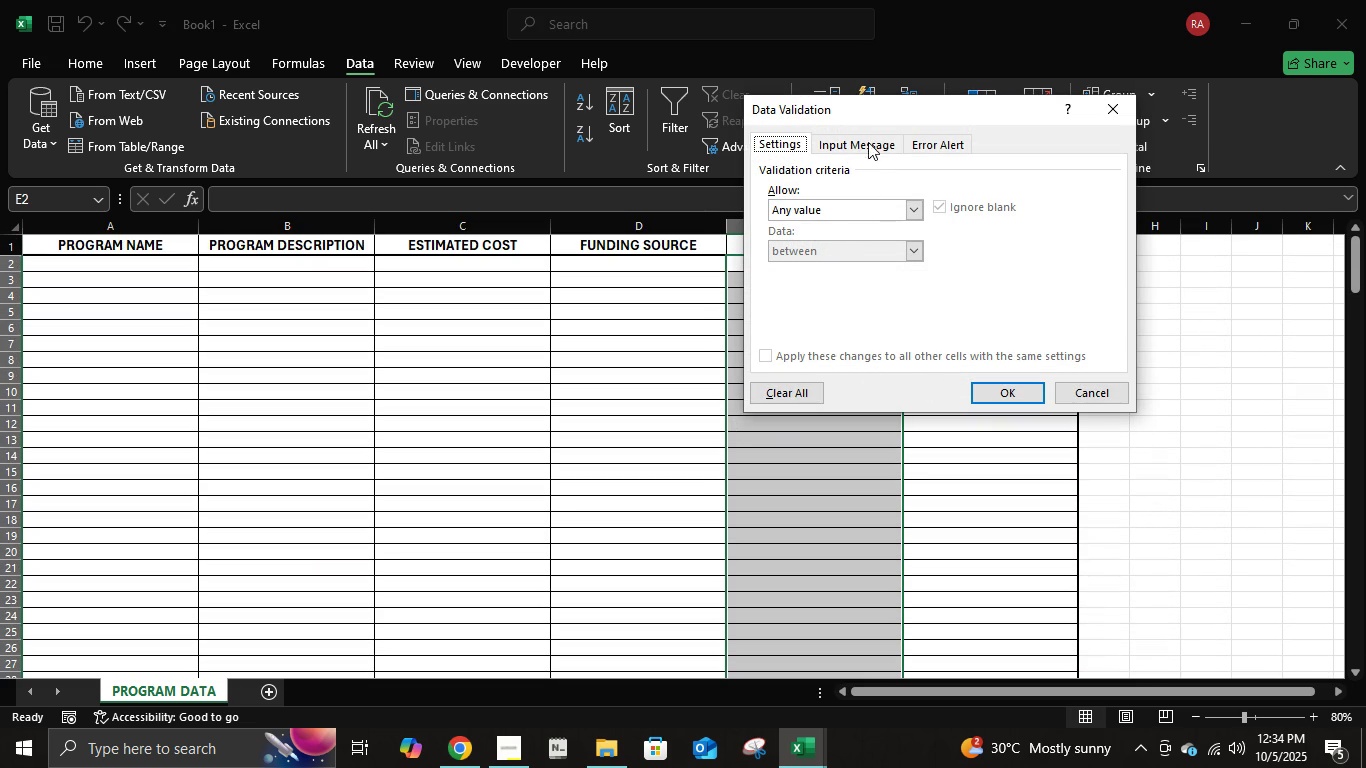 
left_click([1091, 397])
 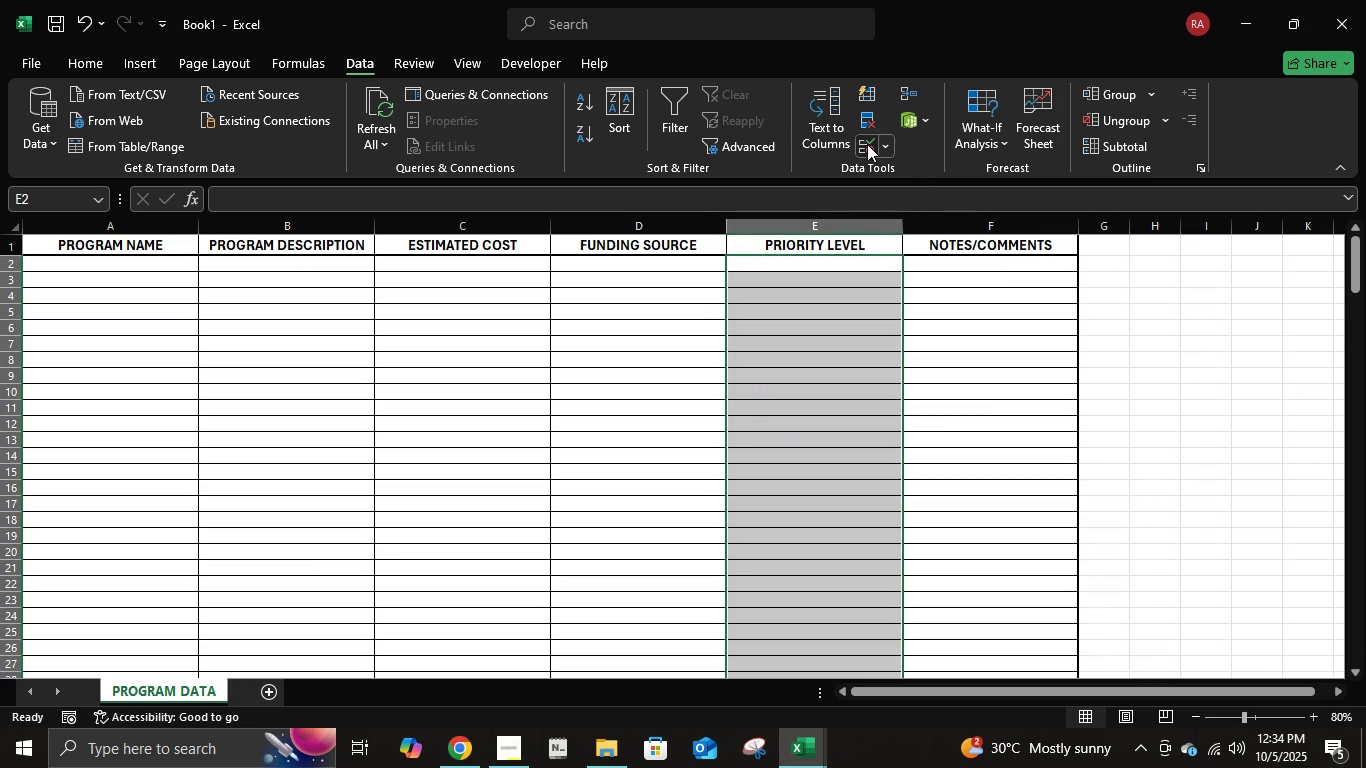 
double_click([867, 144])
 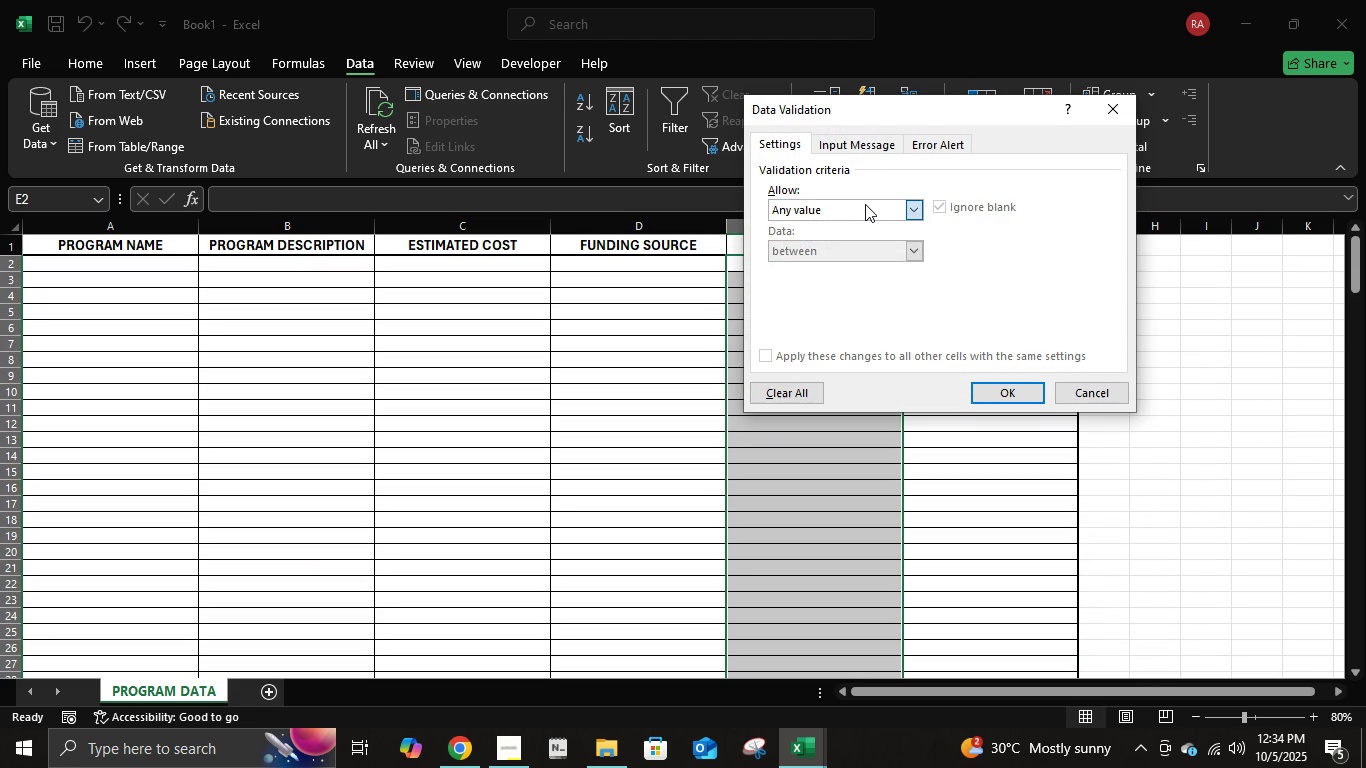 
left_click([865, 204])
 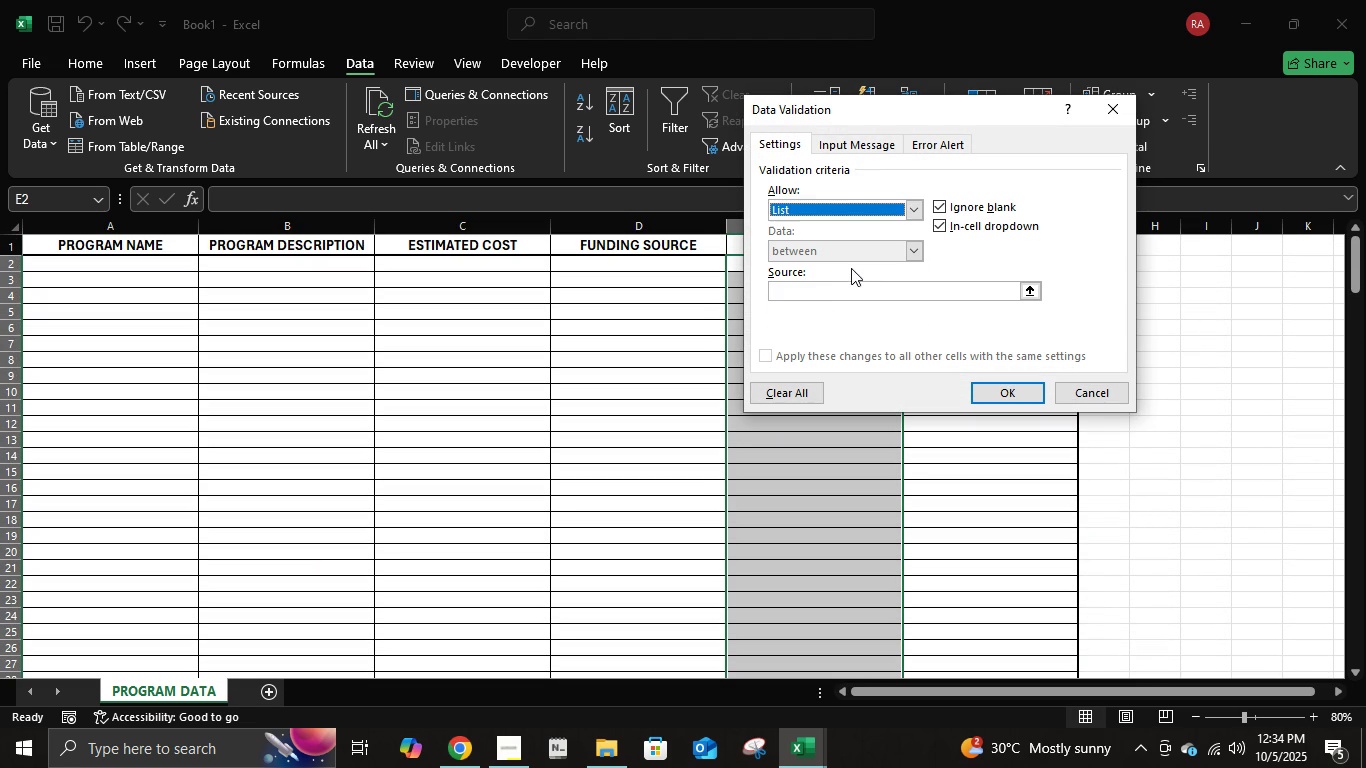 
left_click([851, 268])
 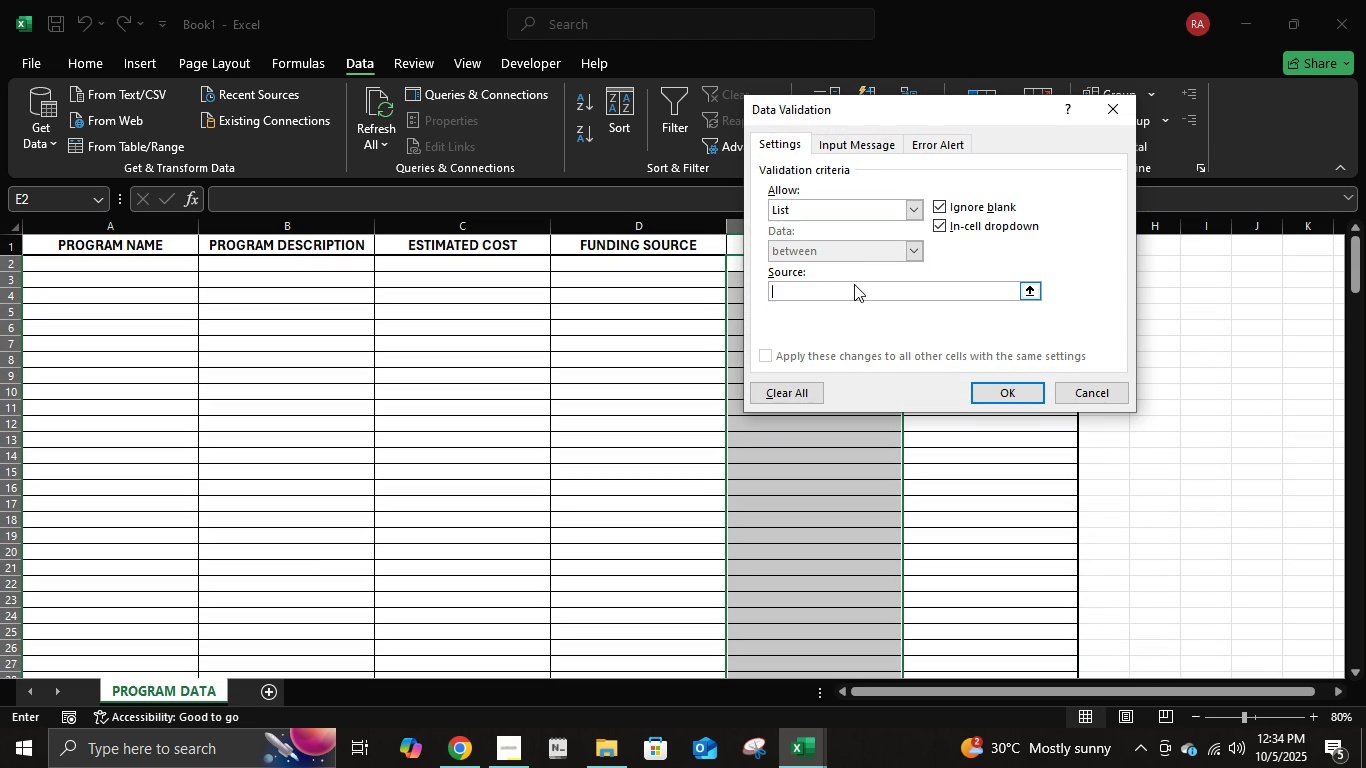 
left_click([854, 284])
 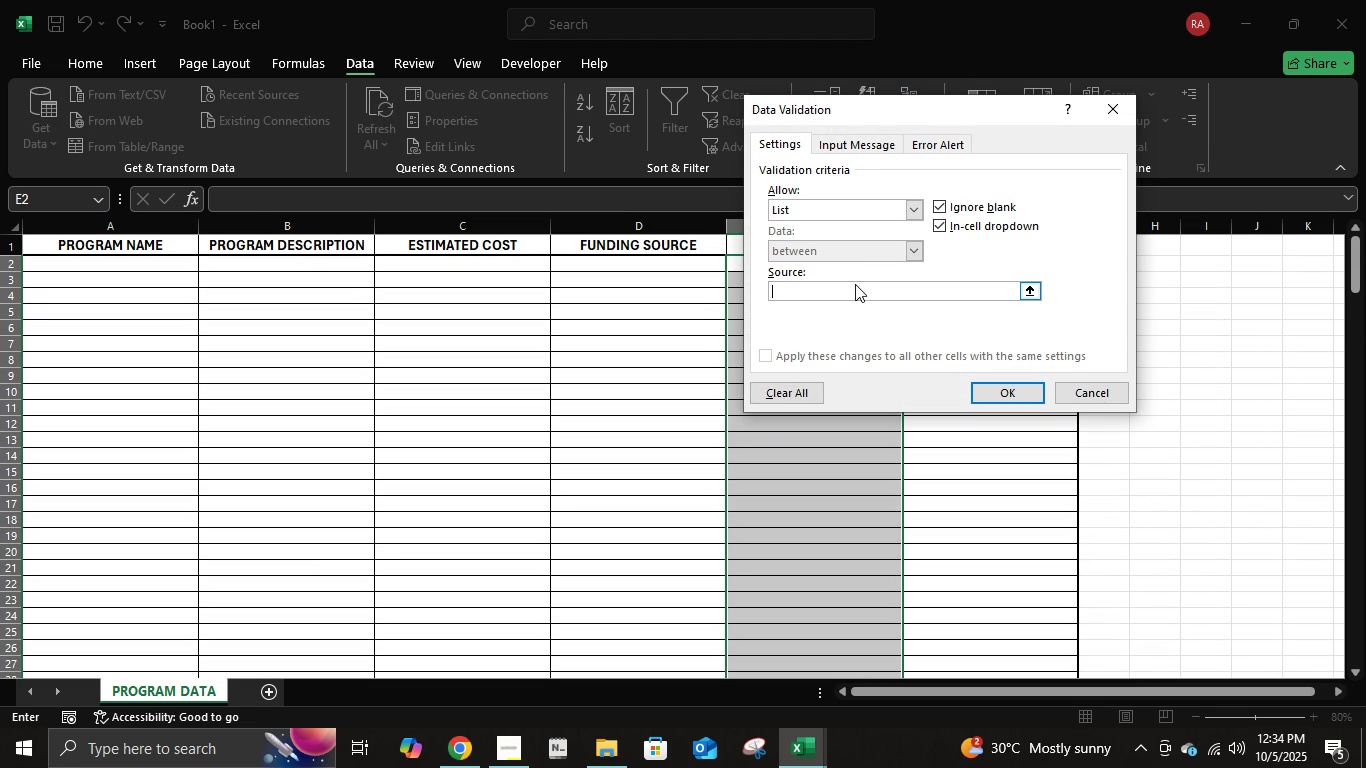 
type(HIGH, MEDIULM)
key(Backspace)
key(Backspace)
type( )
key(Backspace)
type(M, LOW)
 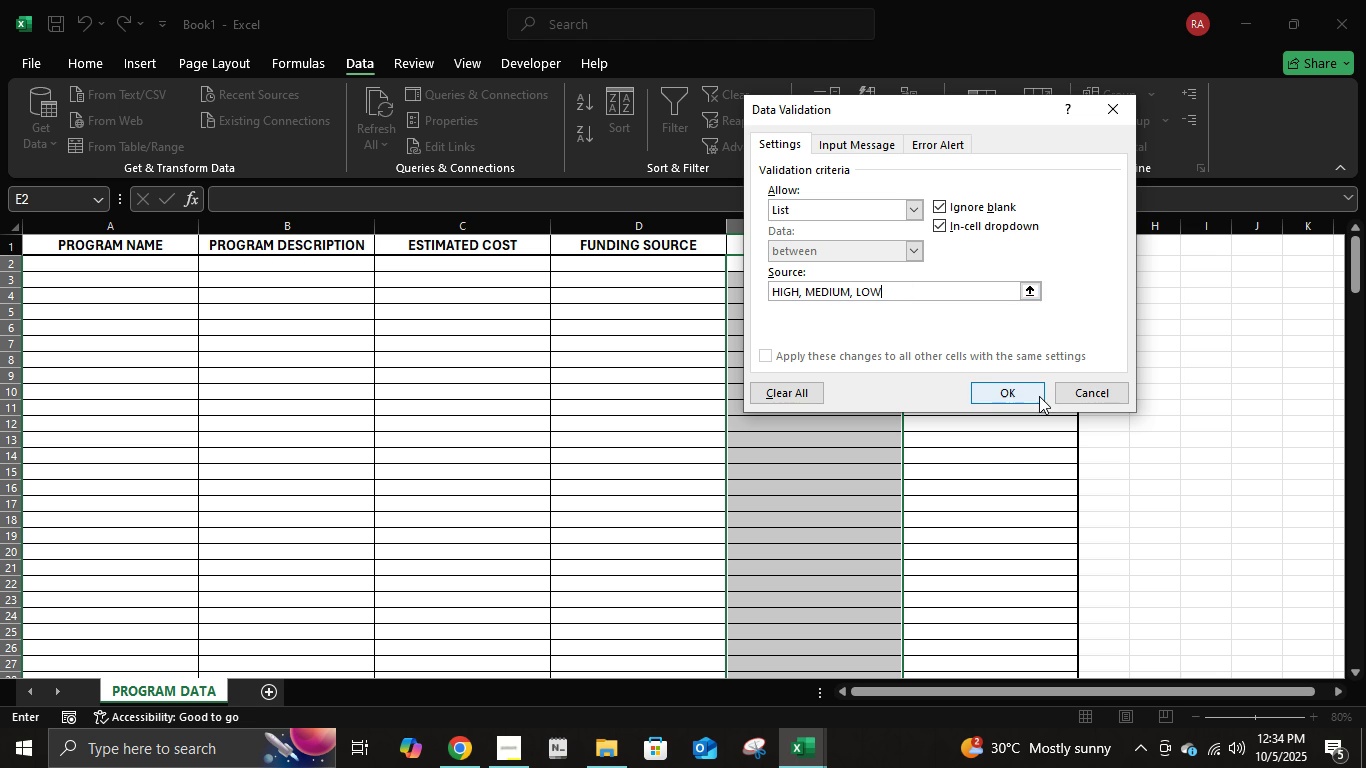 
left_click([1039, 396])
 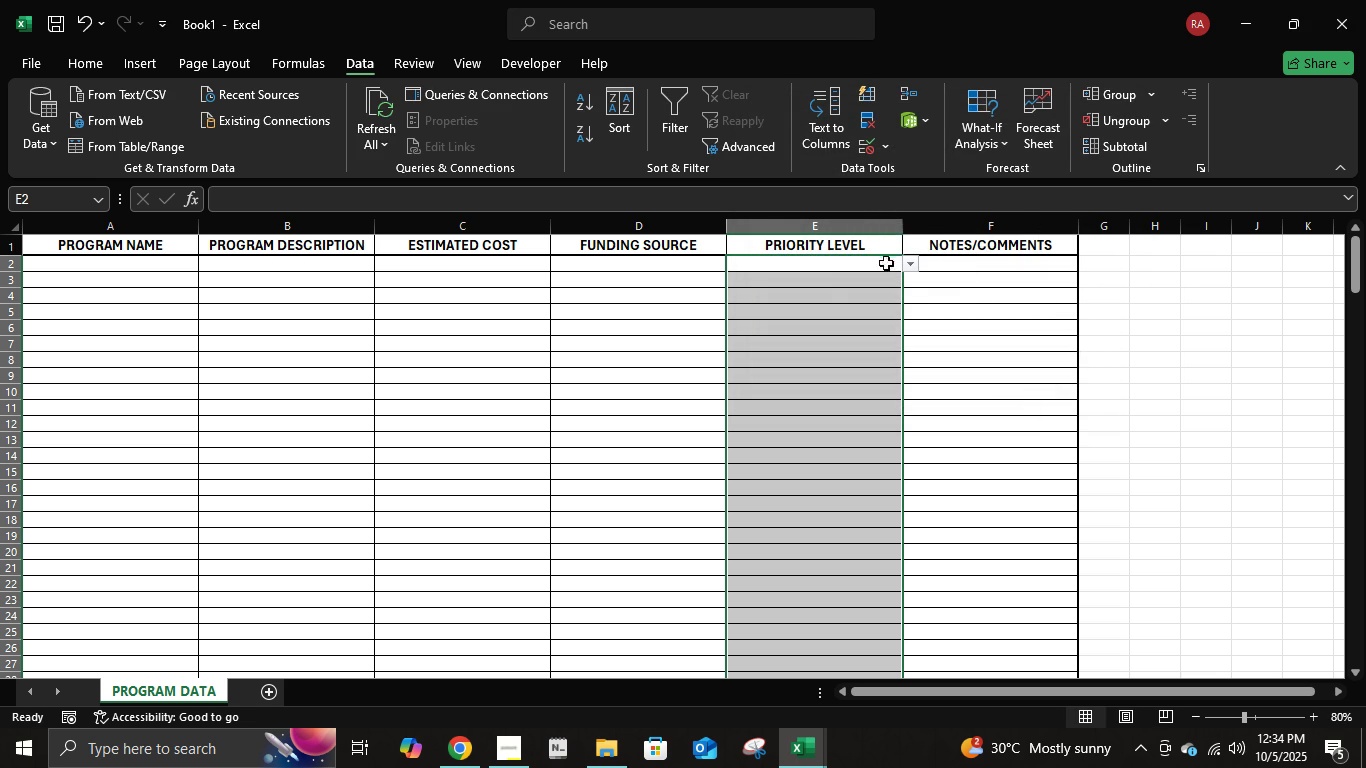 
left_click([912, 261])
 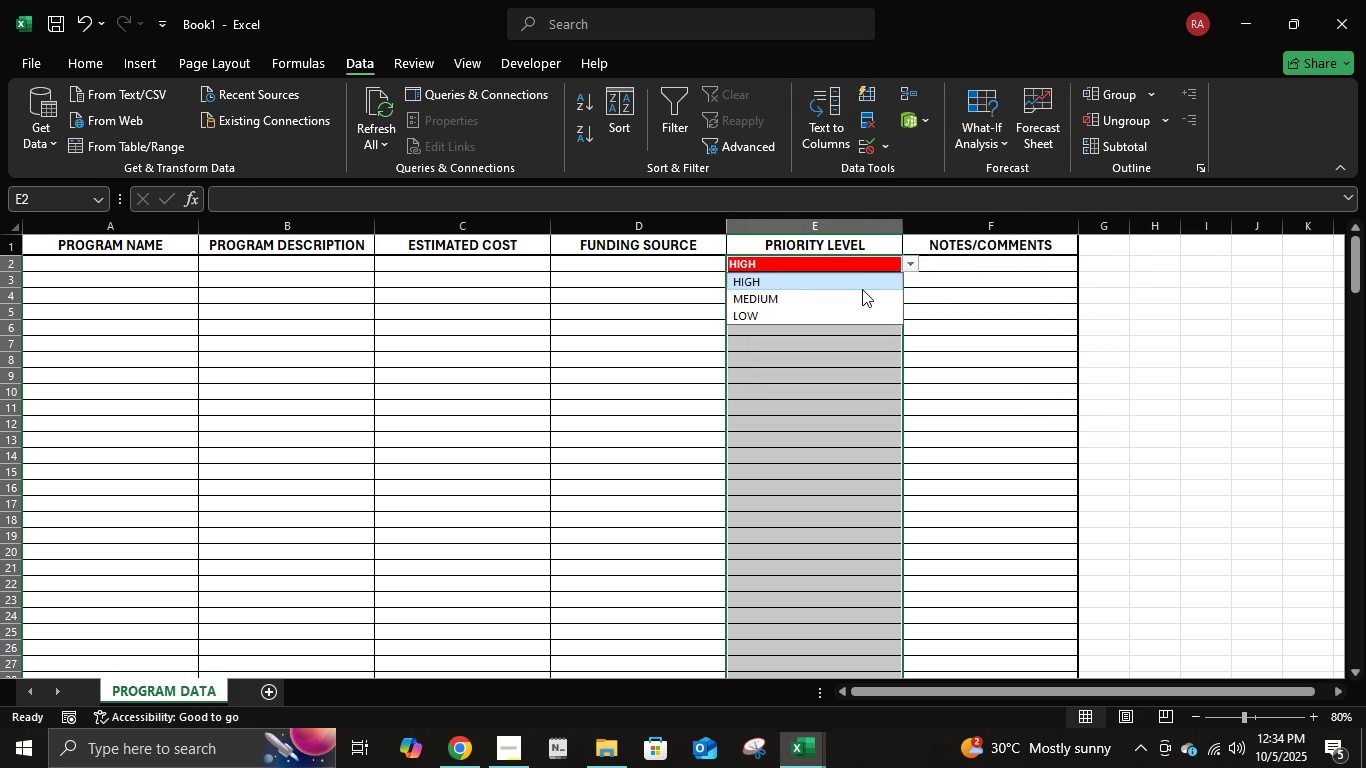 
left_click([862, 289])
 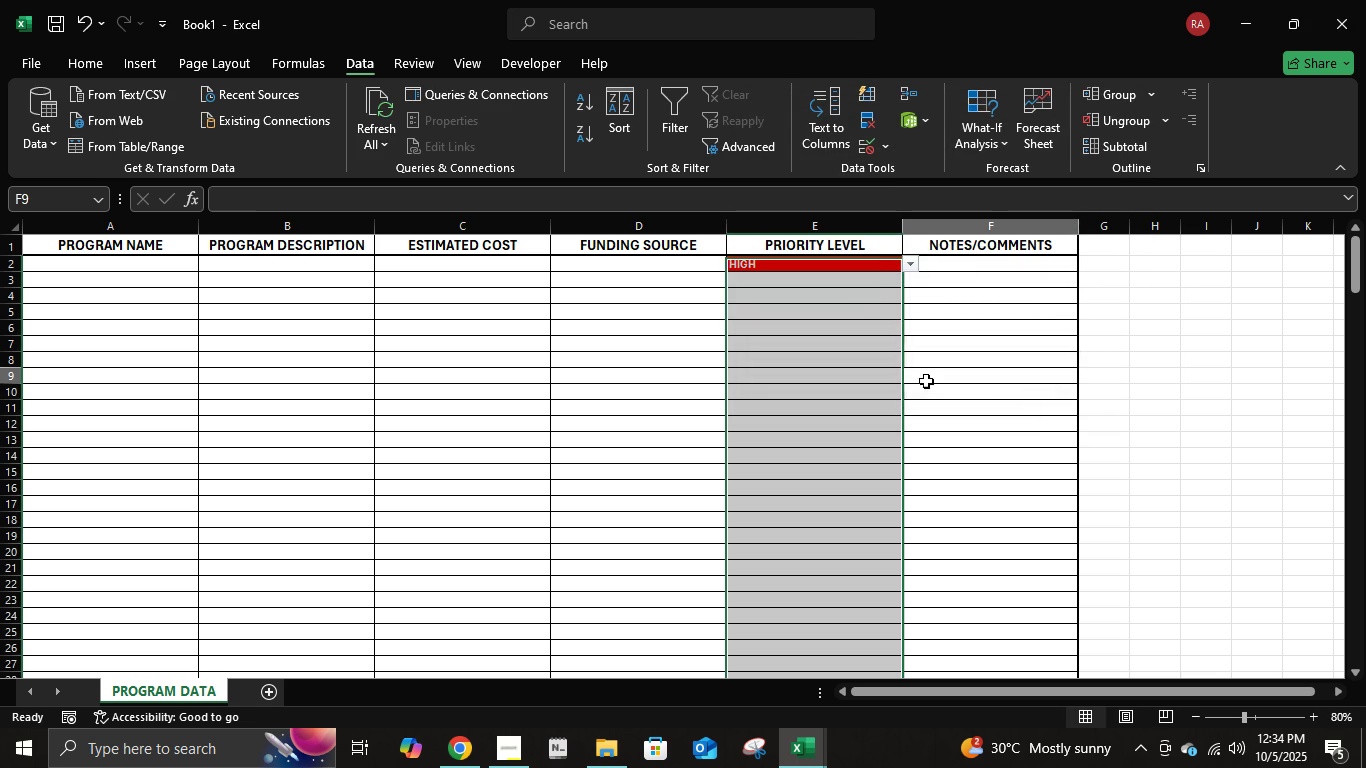 
left_click([926, 381])
 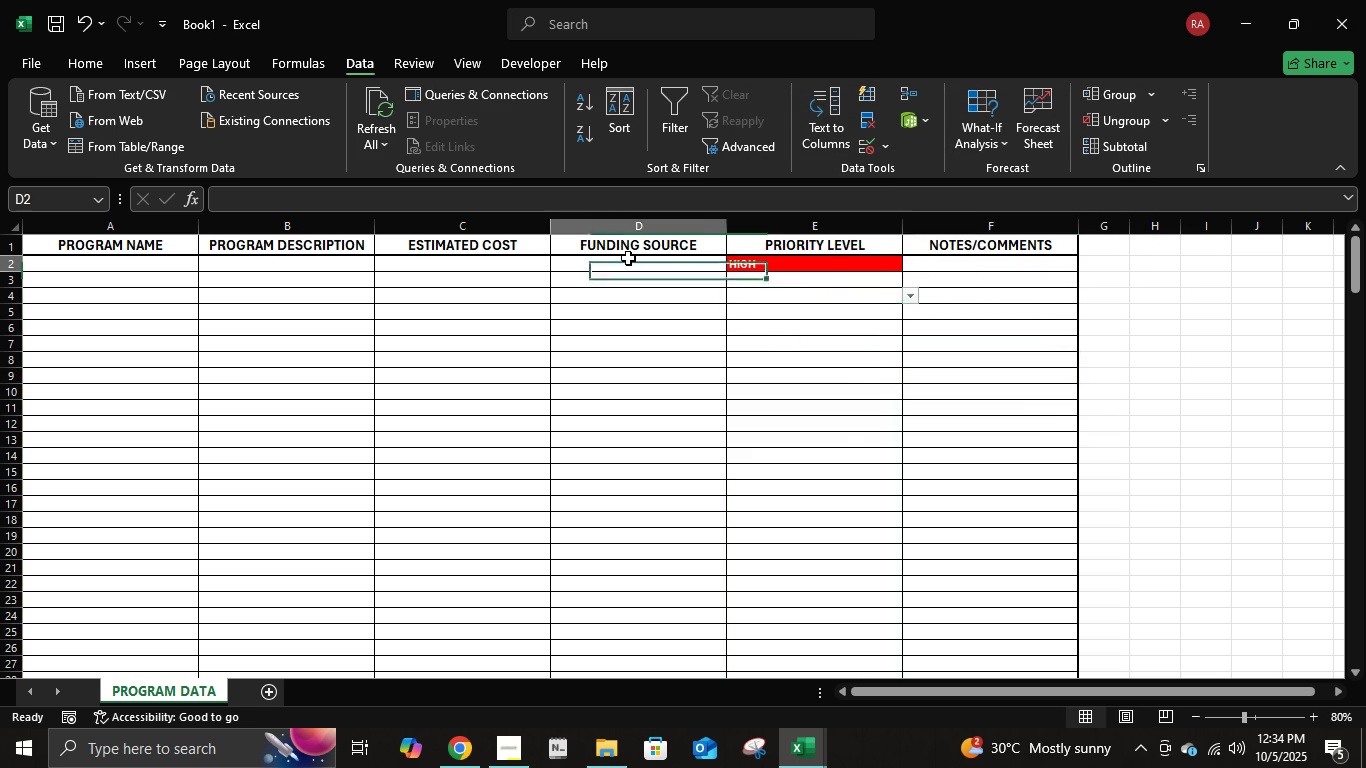 
double_click([628, 258])
 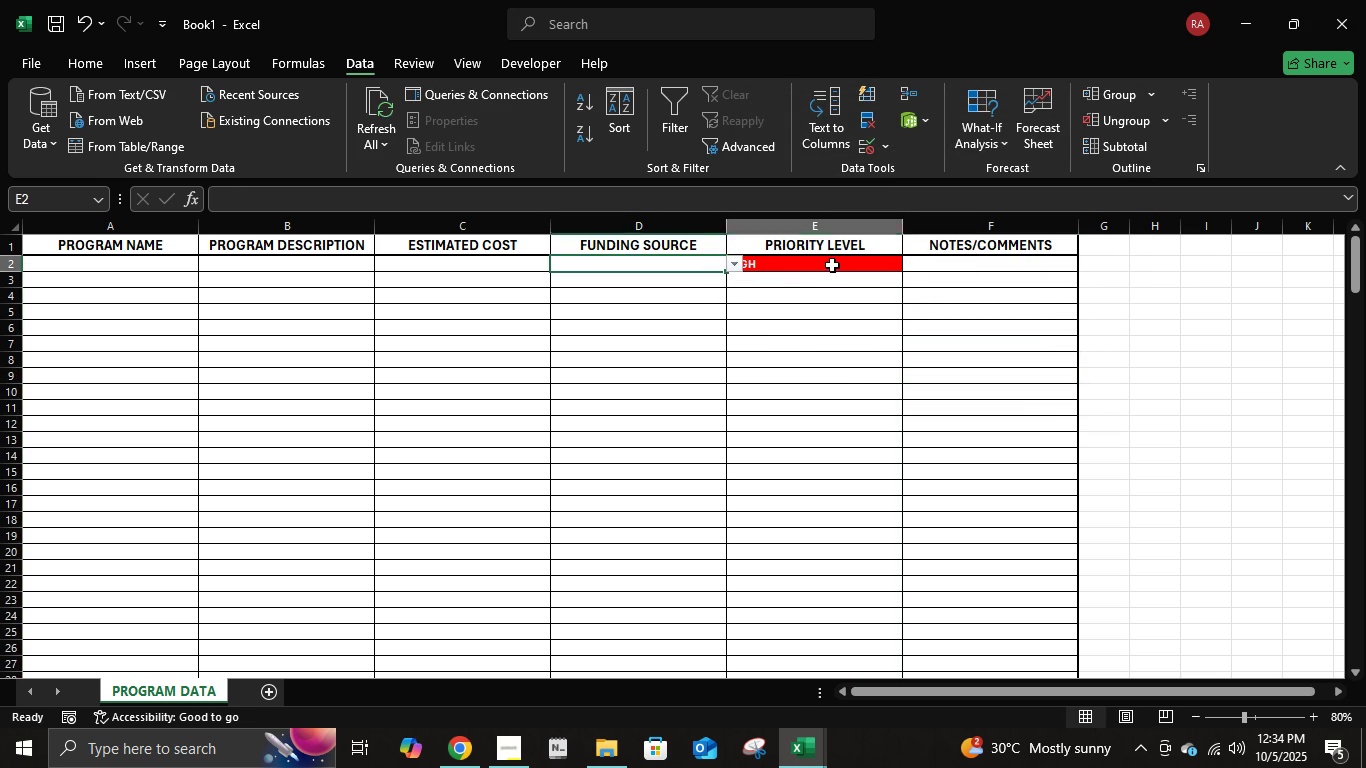 
left_click([832, 265])
 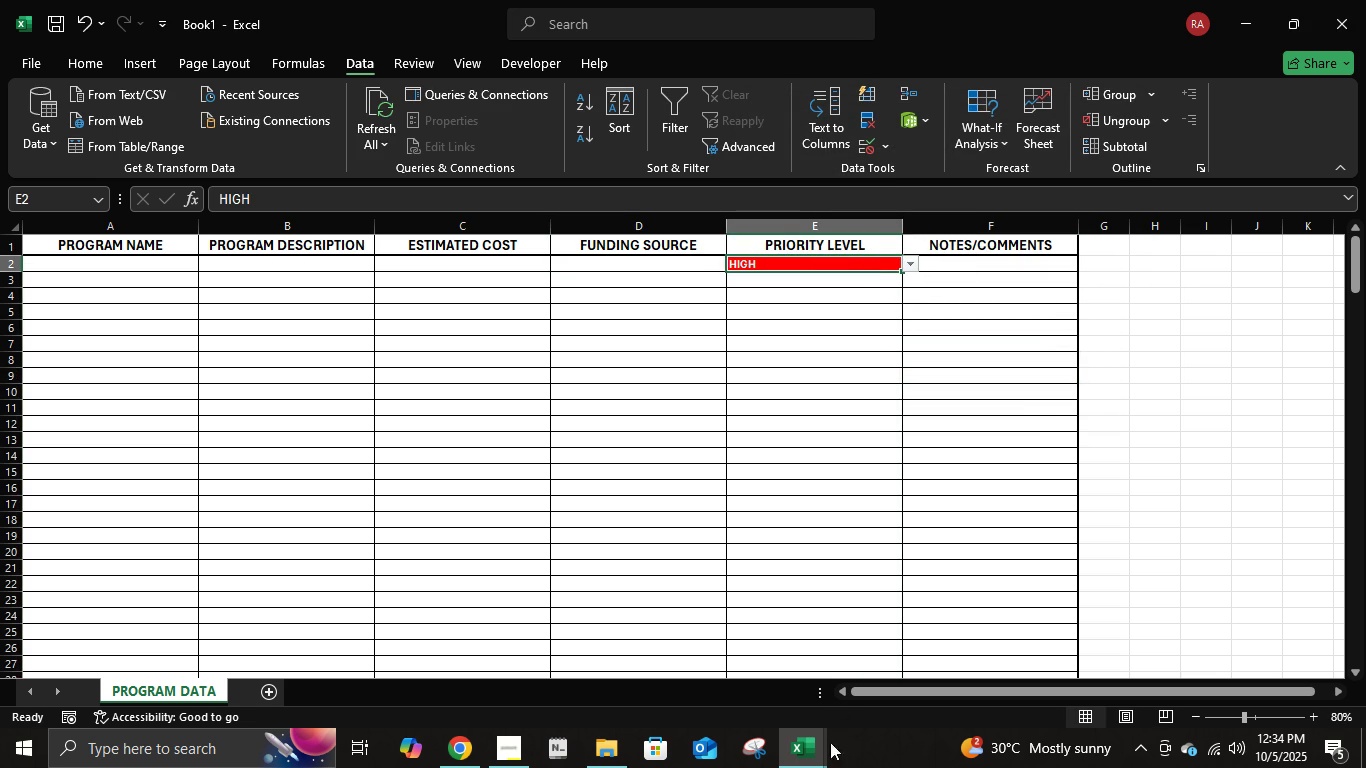 
left_click([806, 759])
 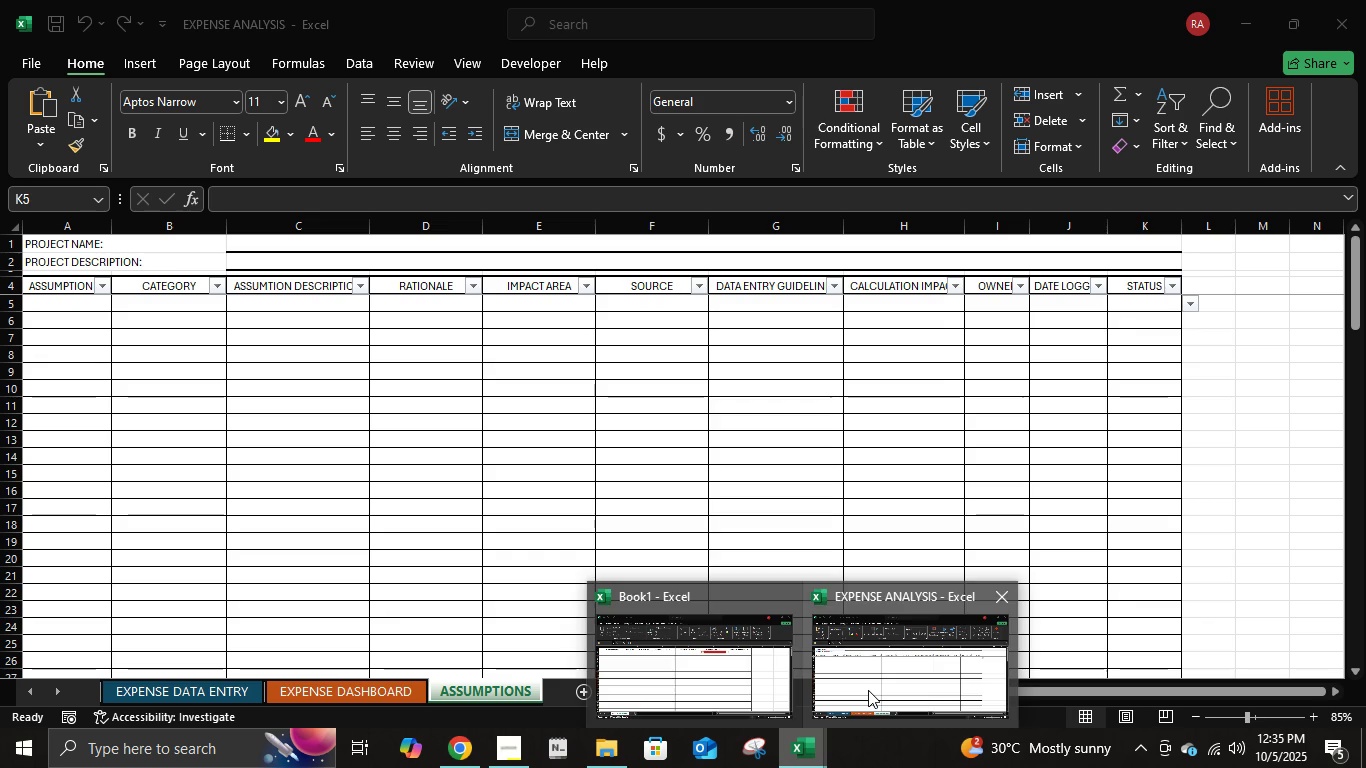 
left_click([868, 690])
 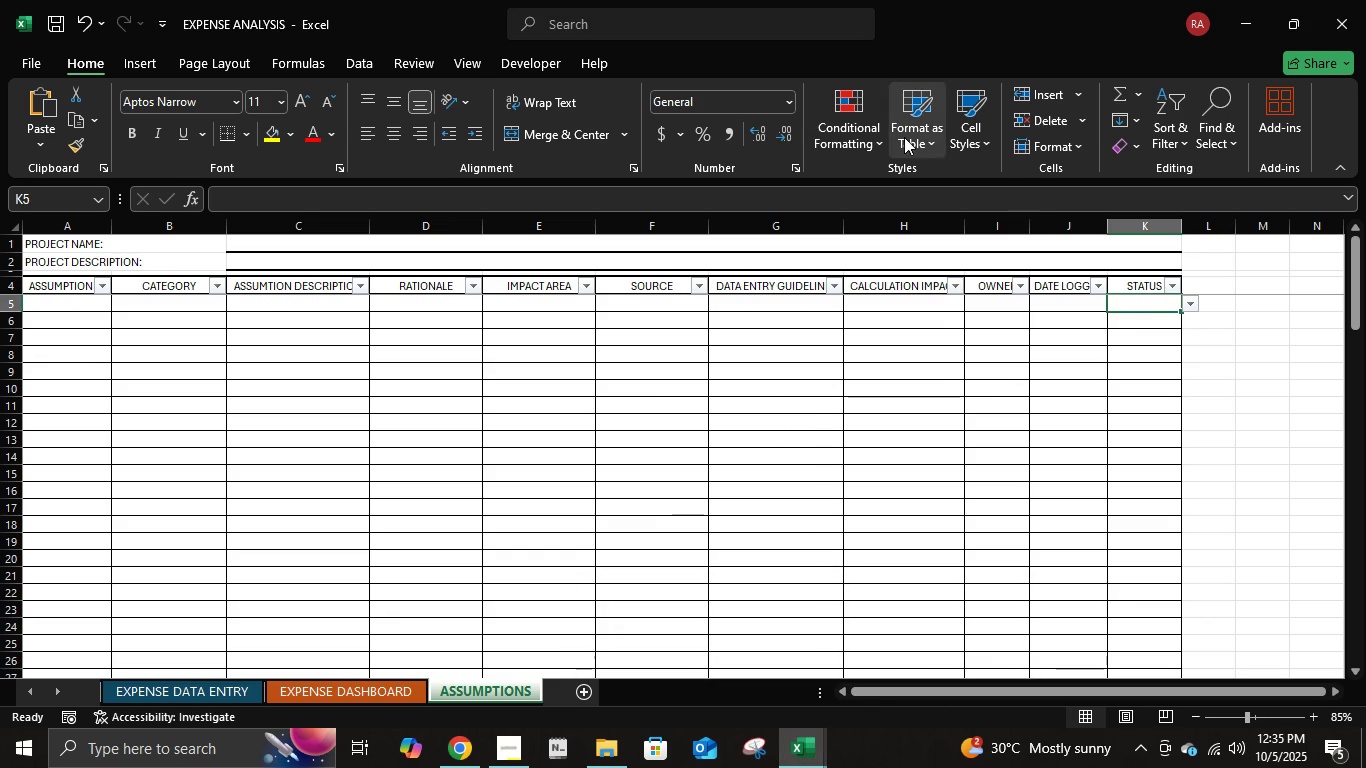 
left_click([863, 137])
 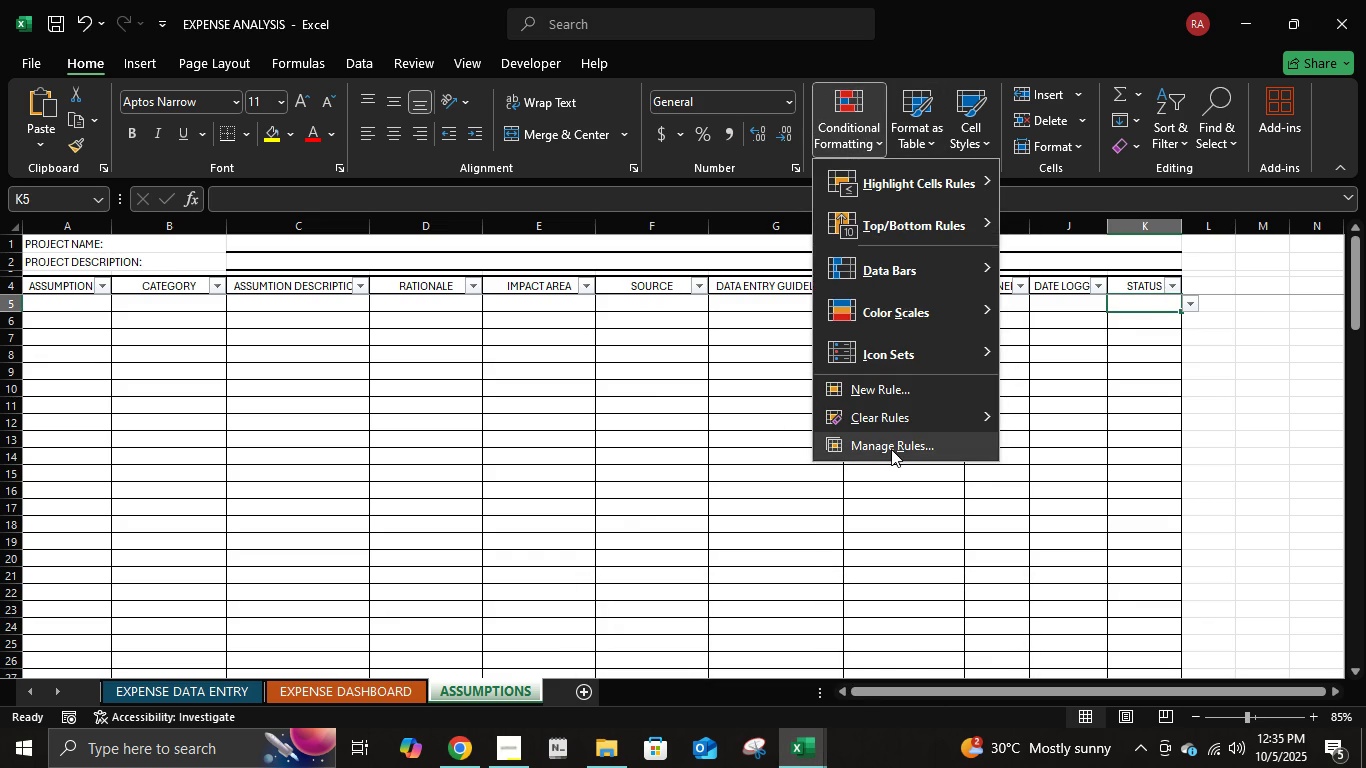 
left_click([891, 449])
 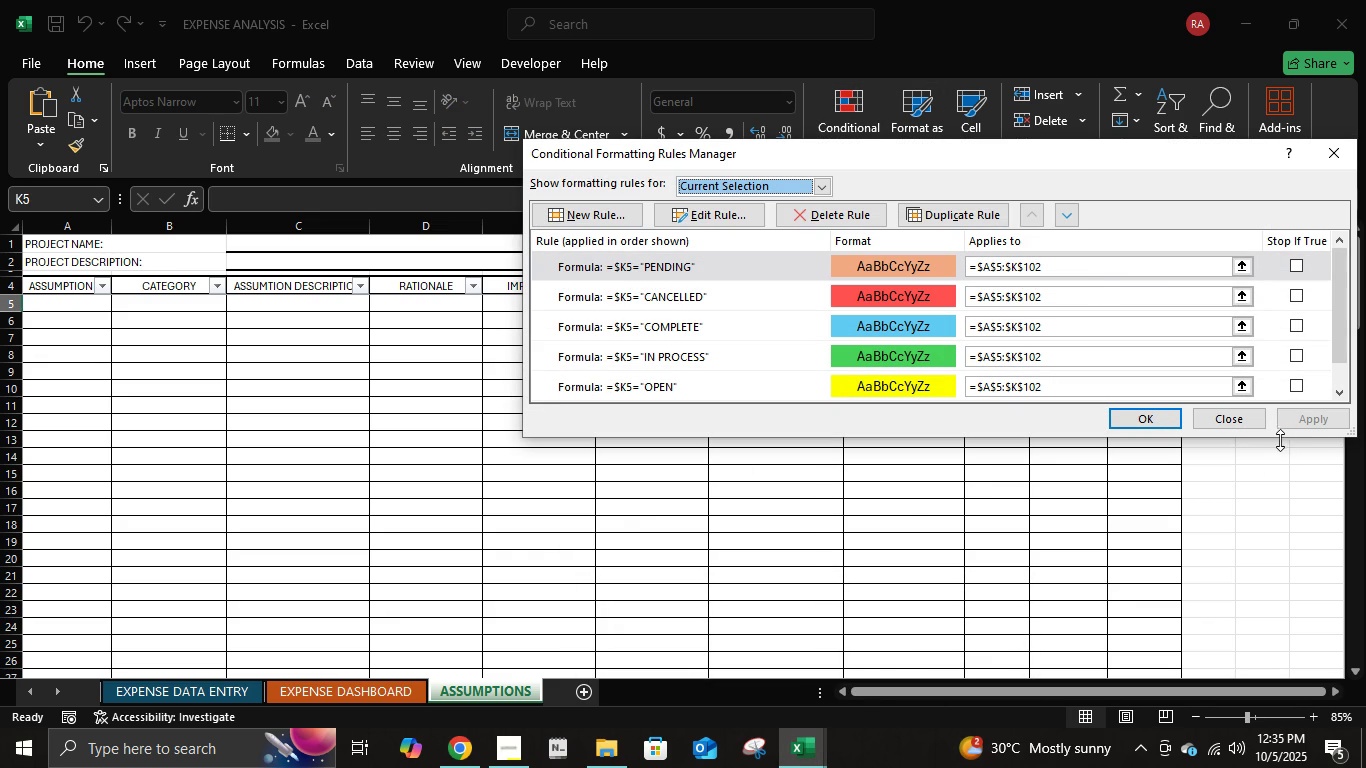 
wait(5.02)
 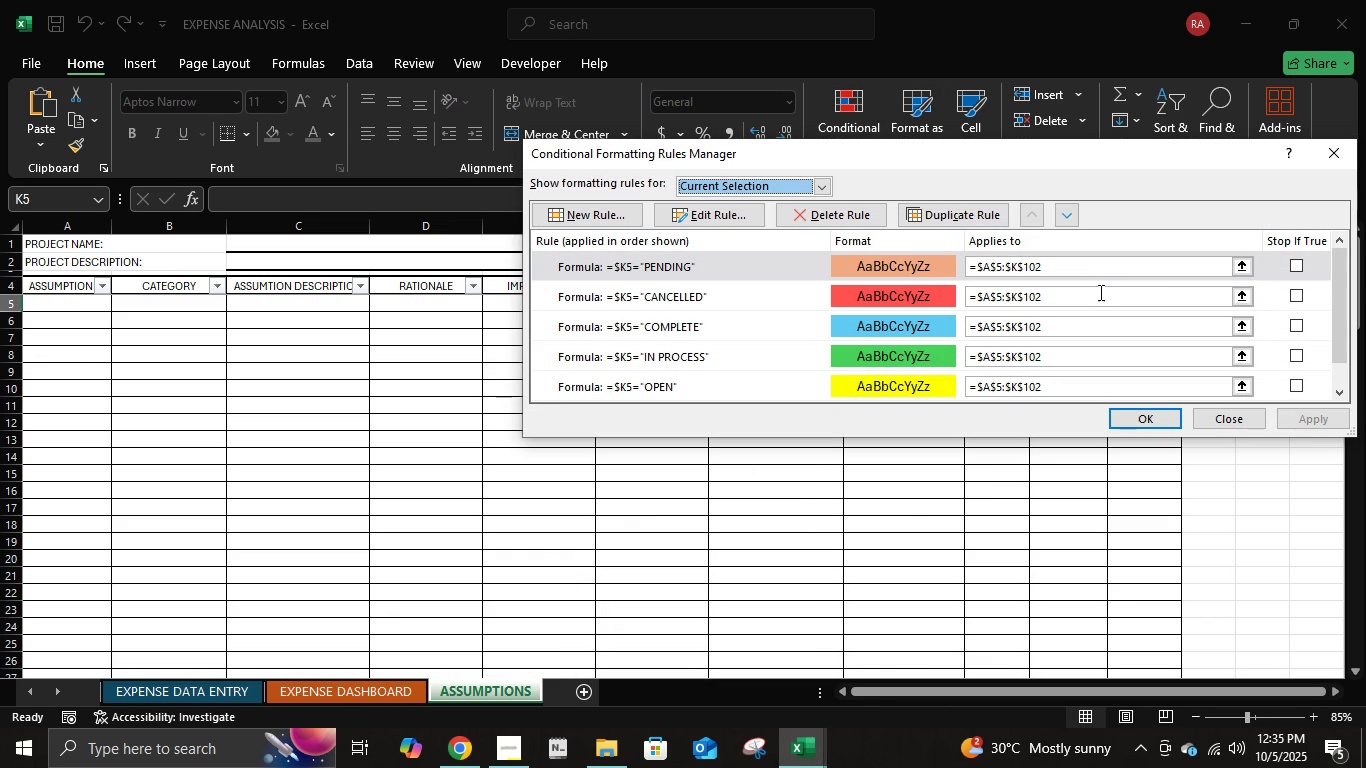 
left_click([1232, 424])
 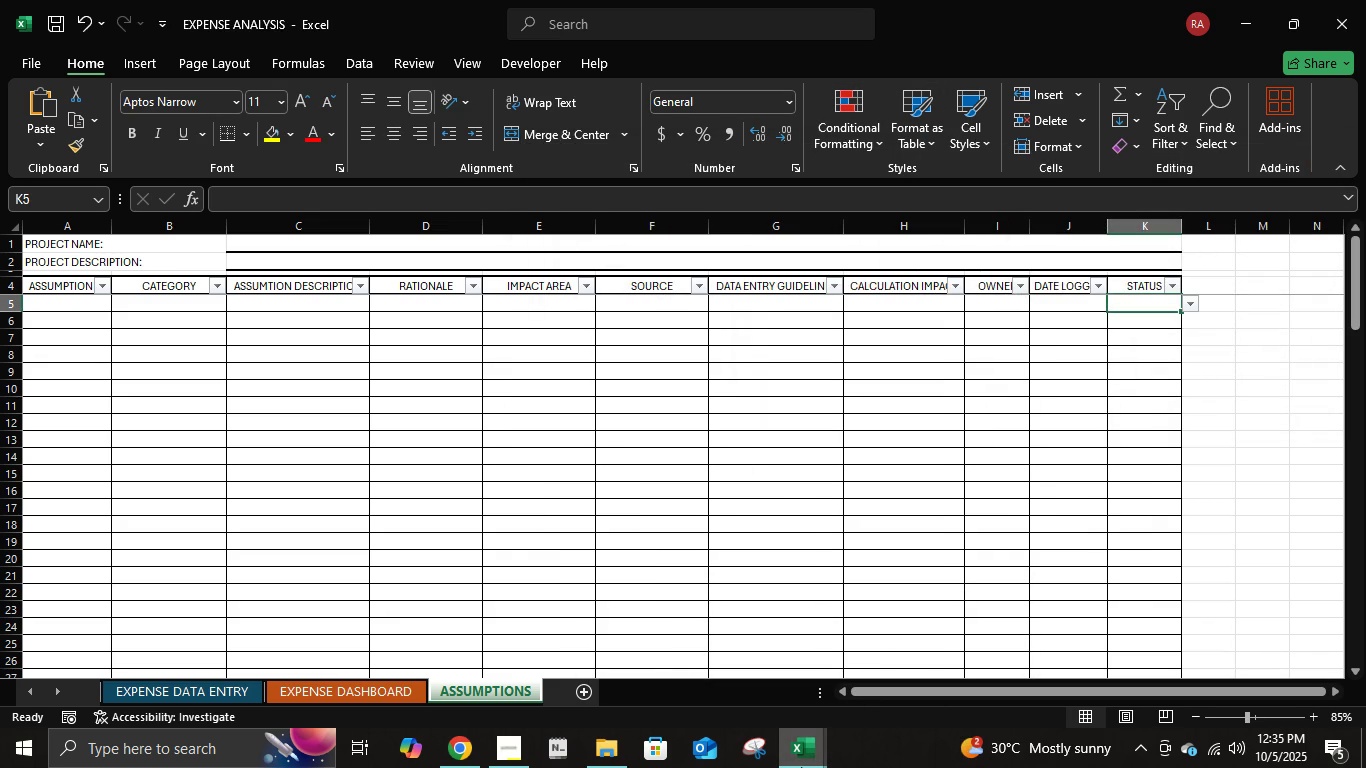 
left_click([801, 767])
 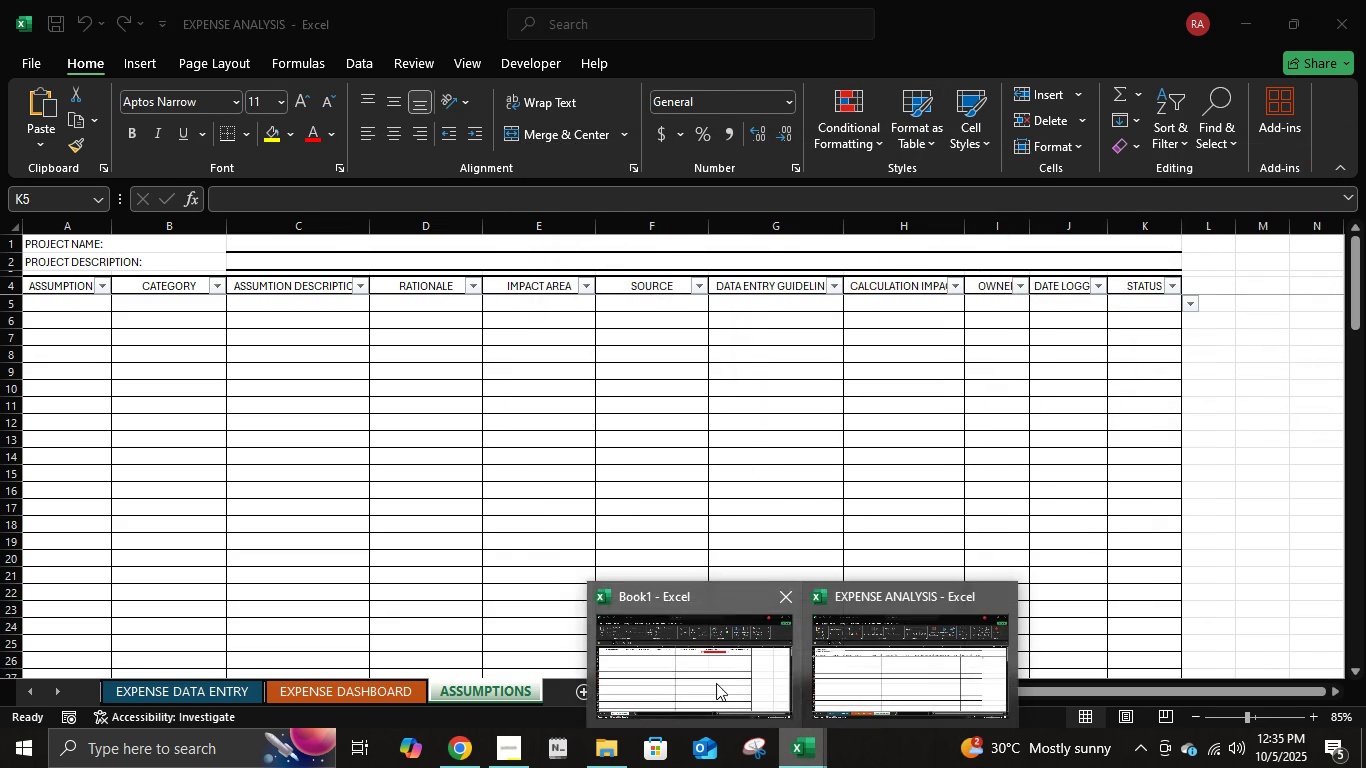 
left_click([716, 683])